 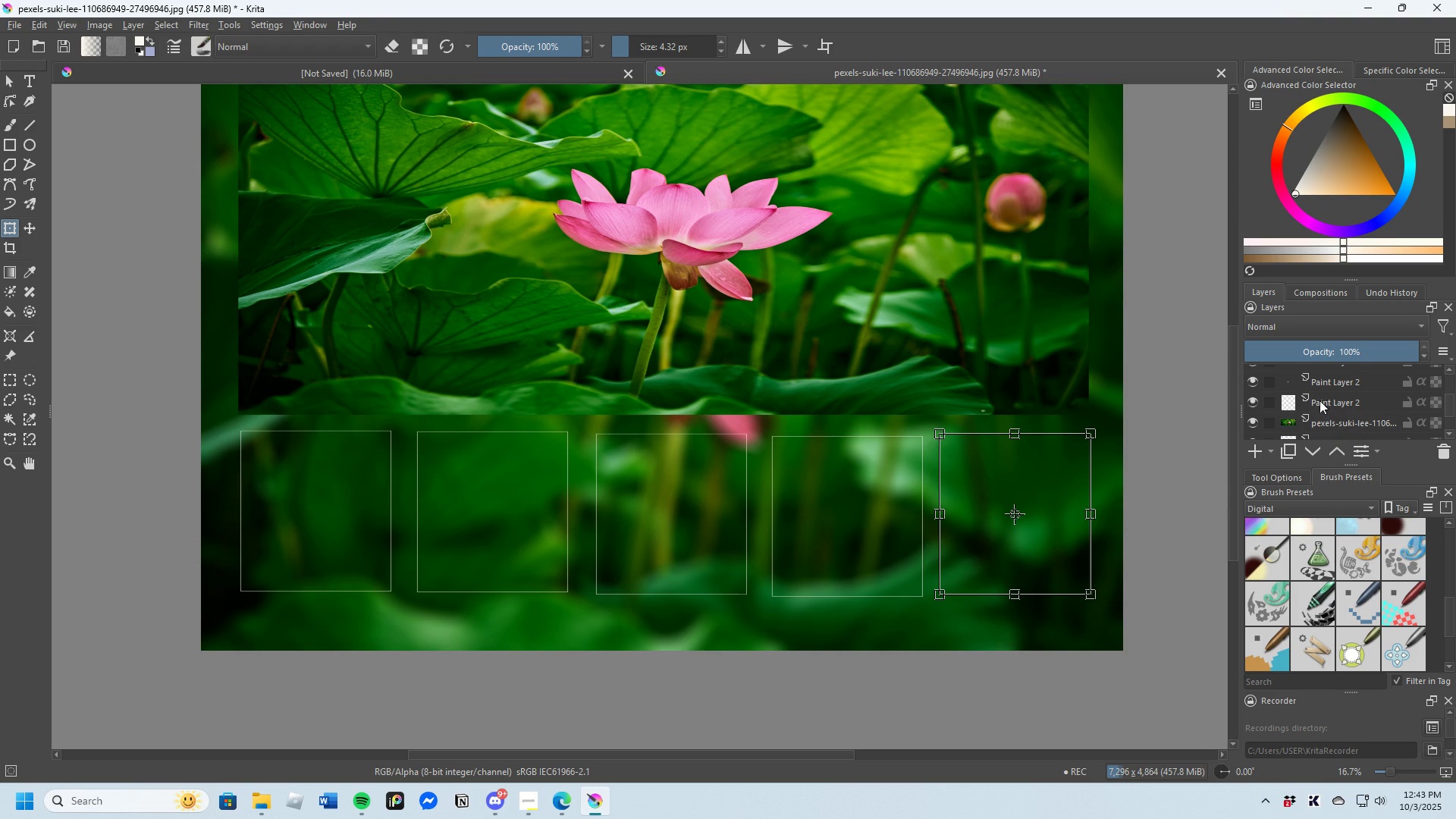 
left_click([1326, 403])
 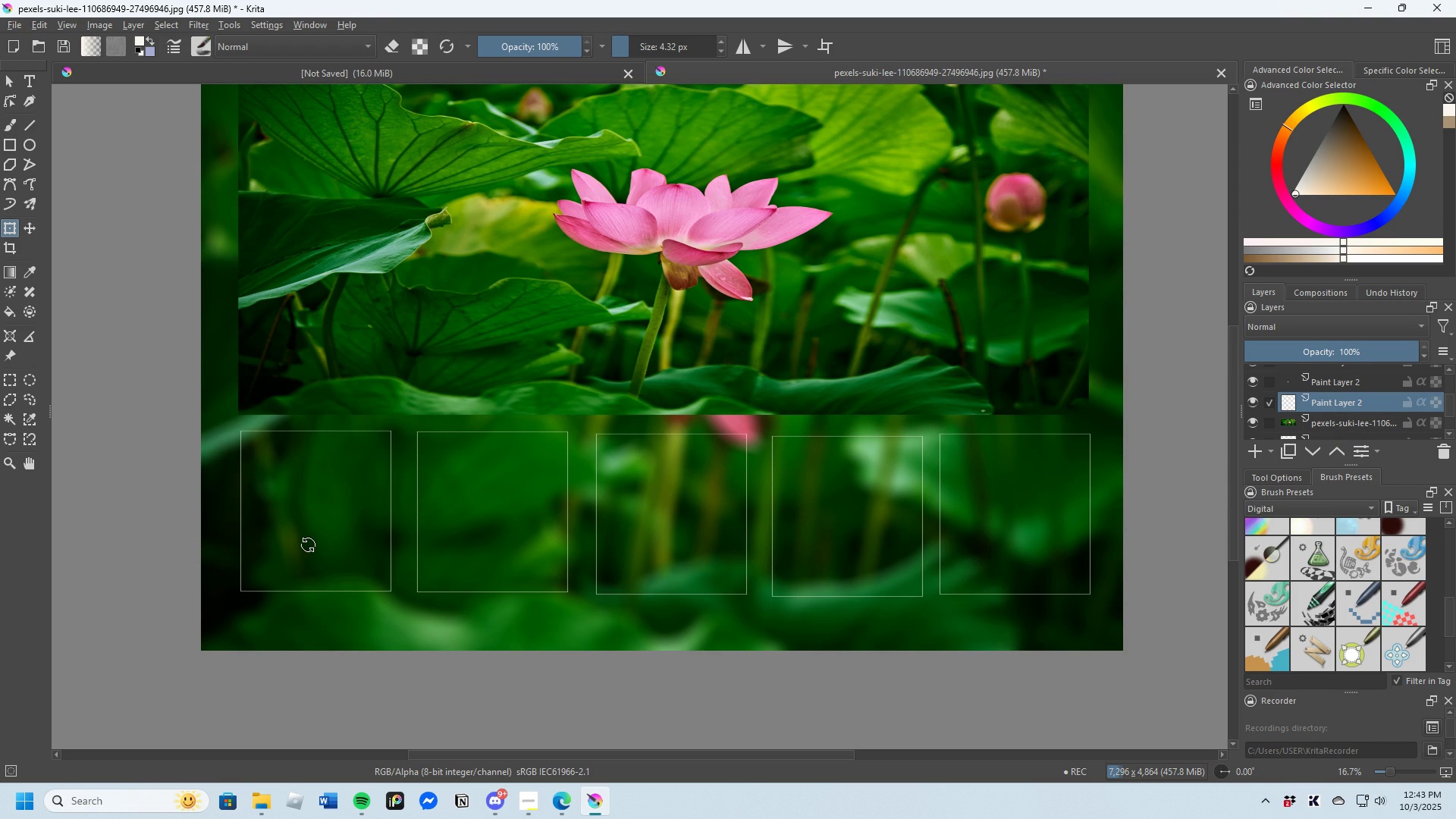 
left_click([308, 544])
 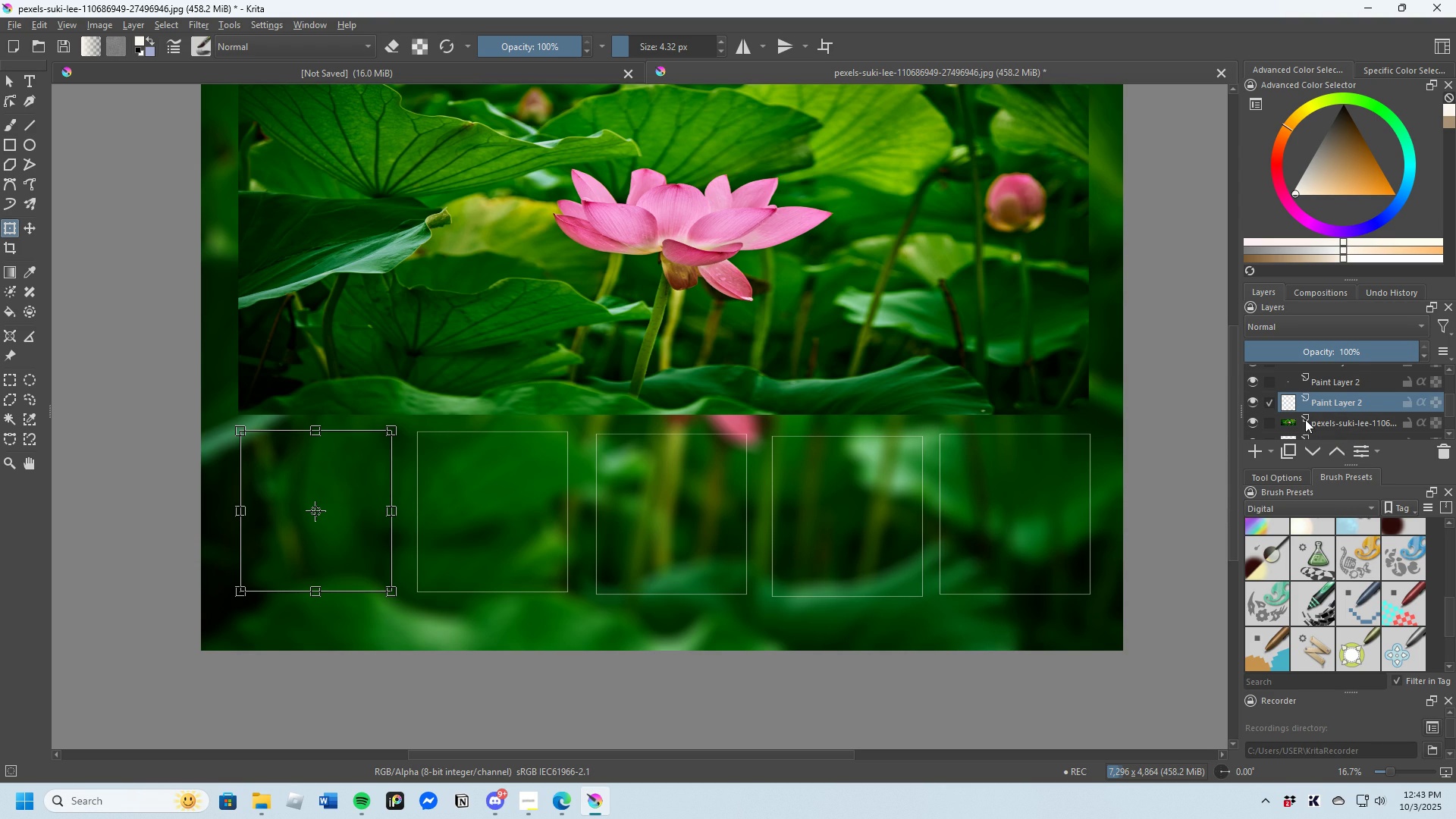 
left_click([1317, 377])
 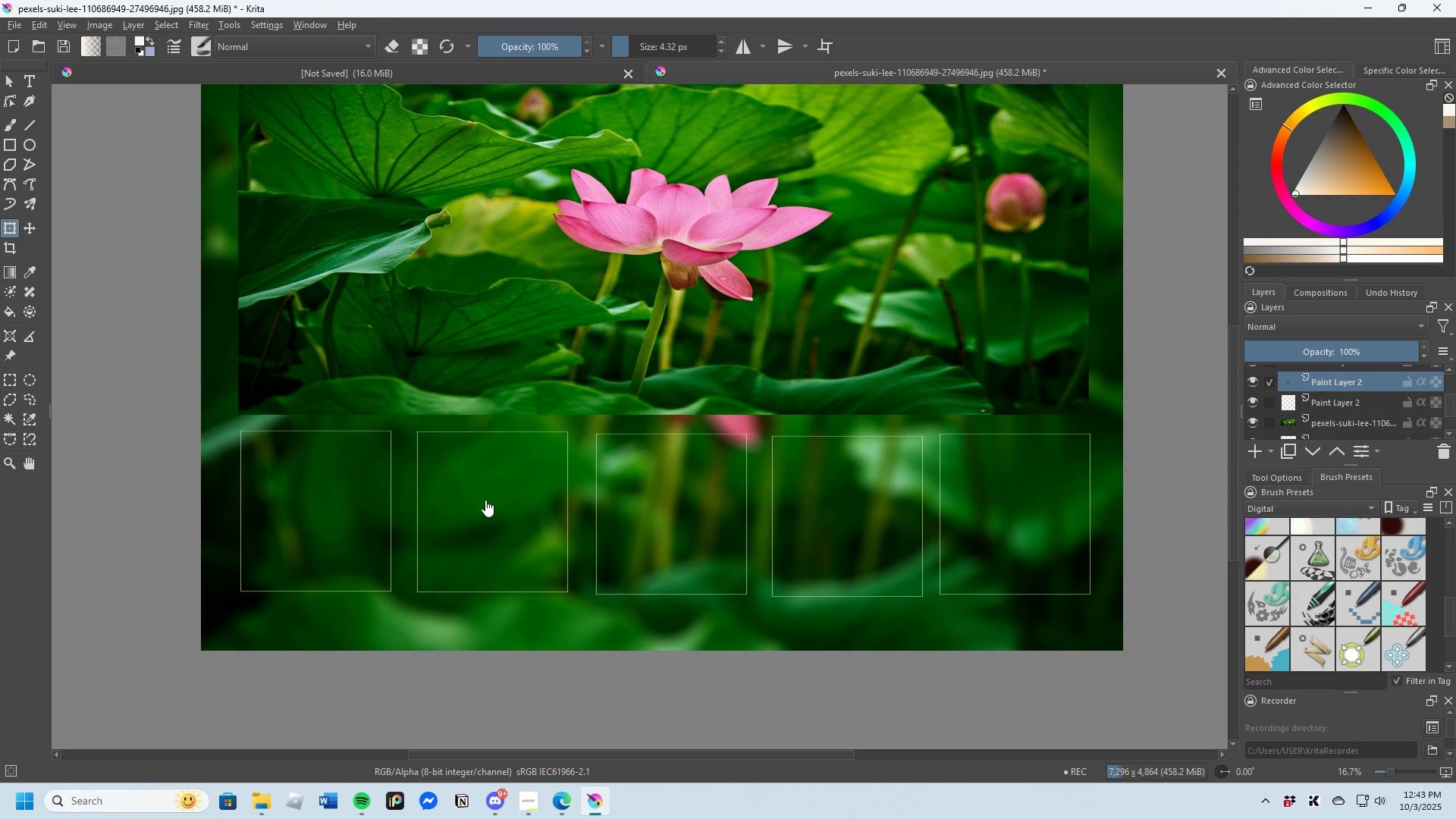 
left_click([485, 500])